 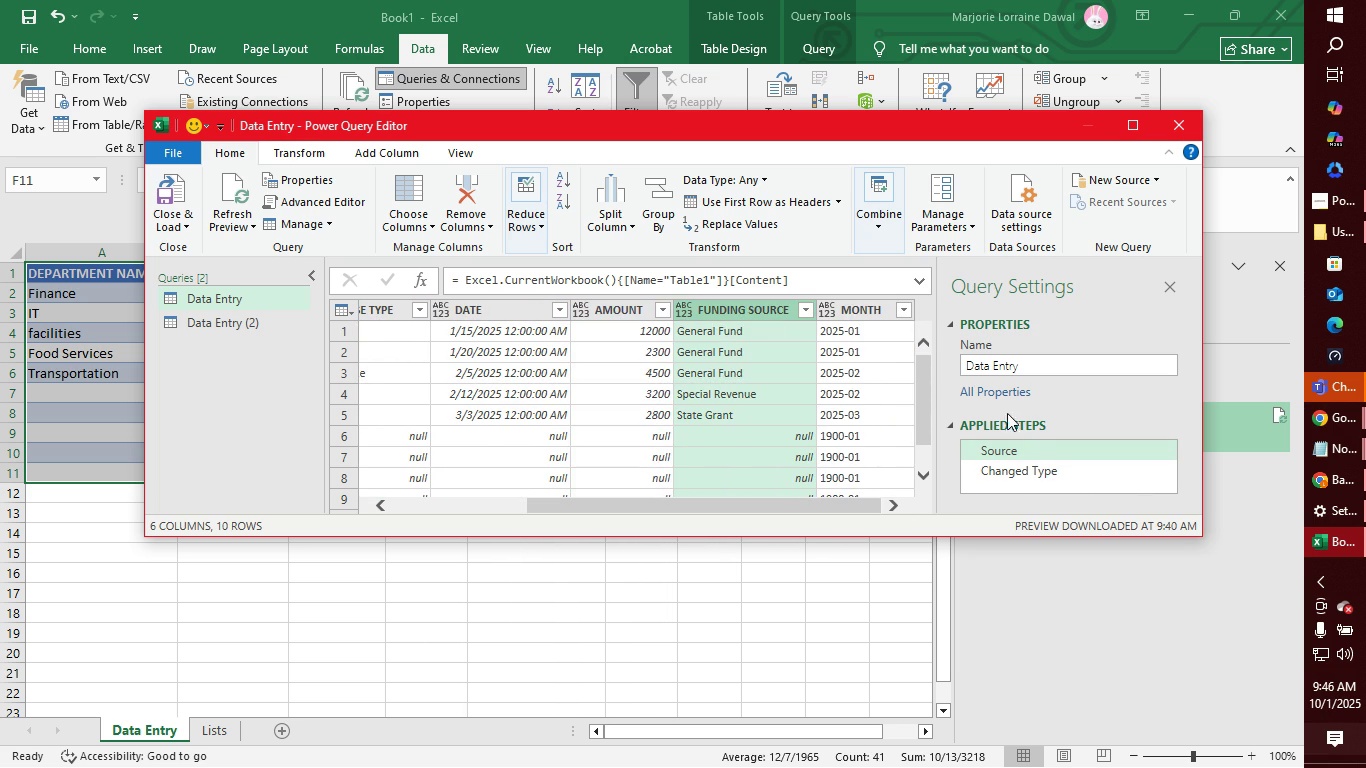 
left_click([1029, 451])
 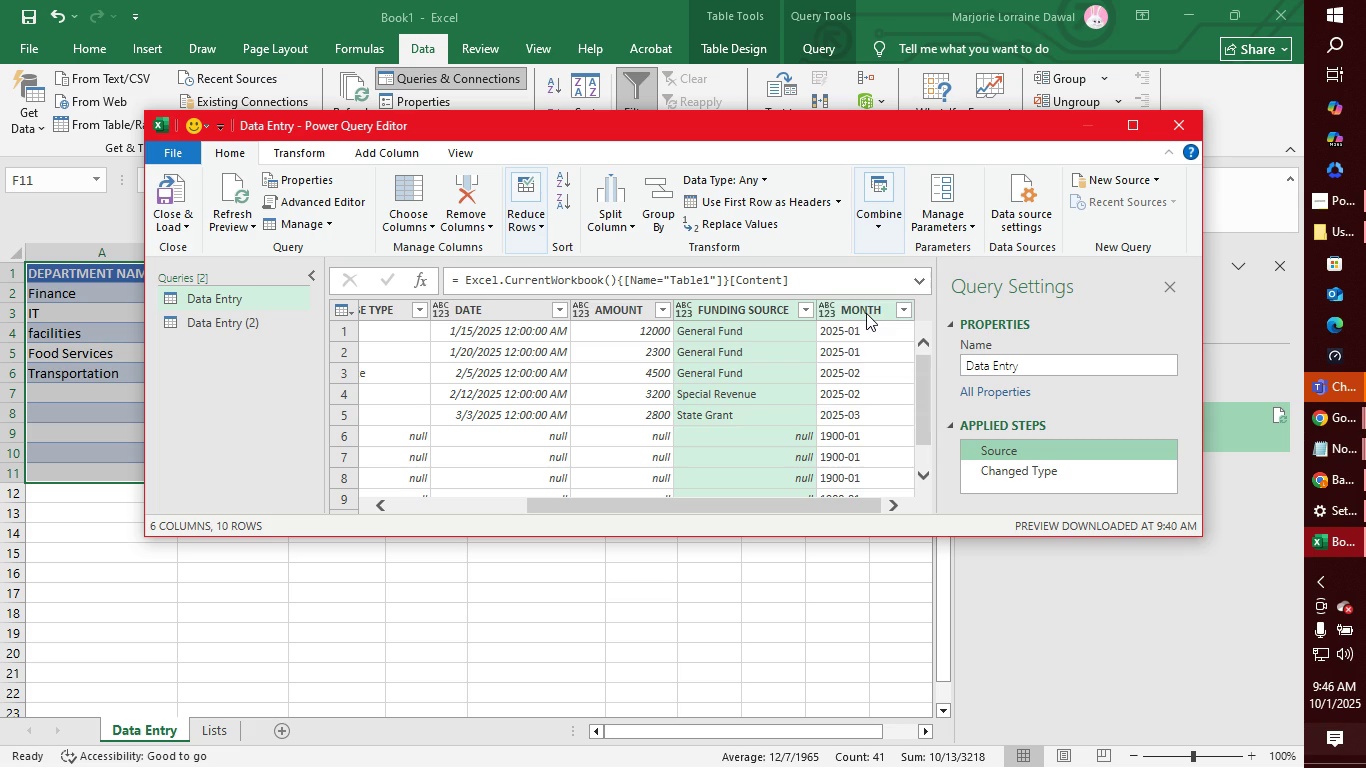 
left_click([866, 313])
 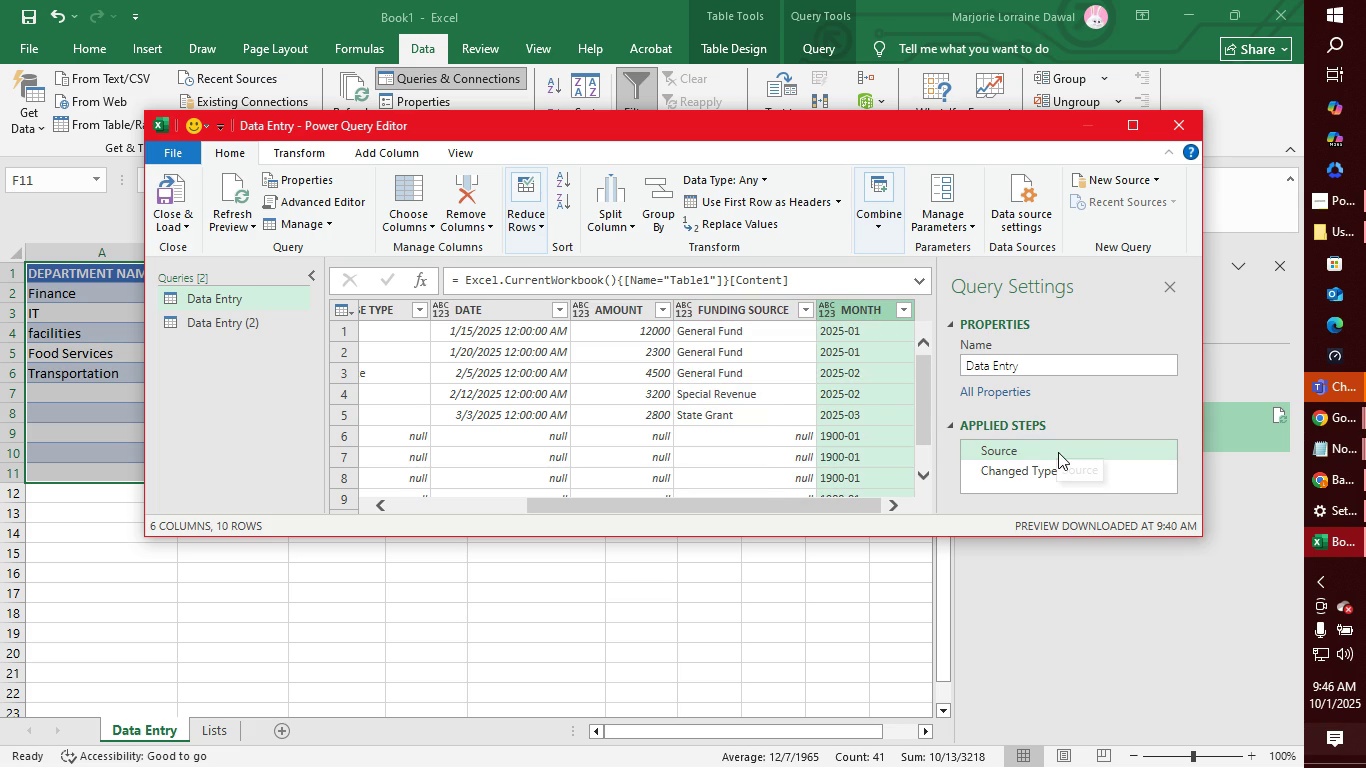 
left_click([1058, 452])
 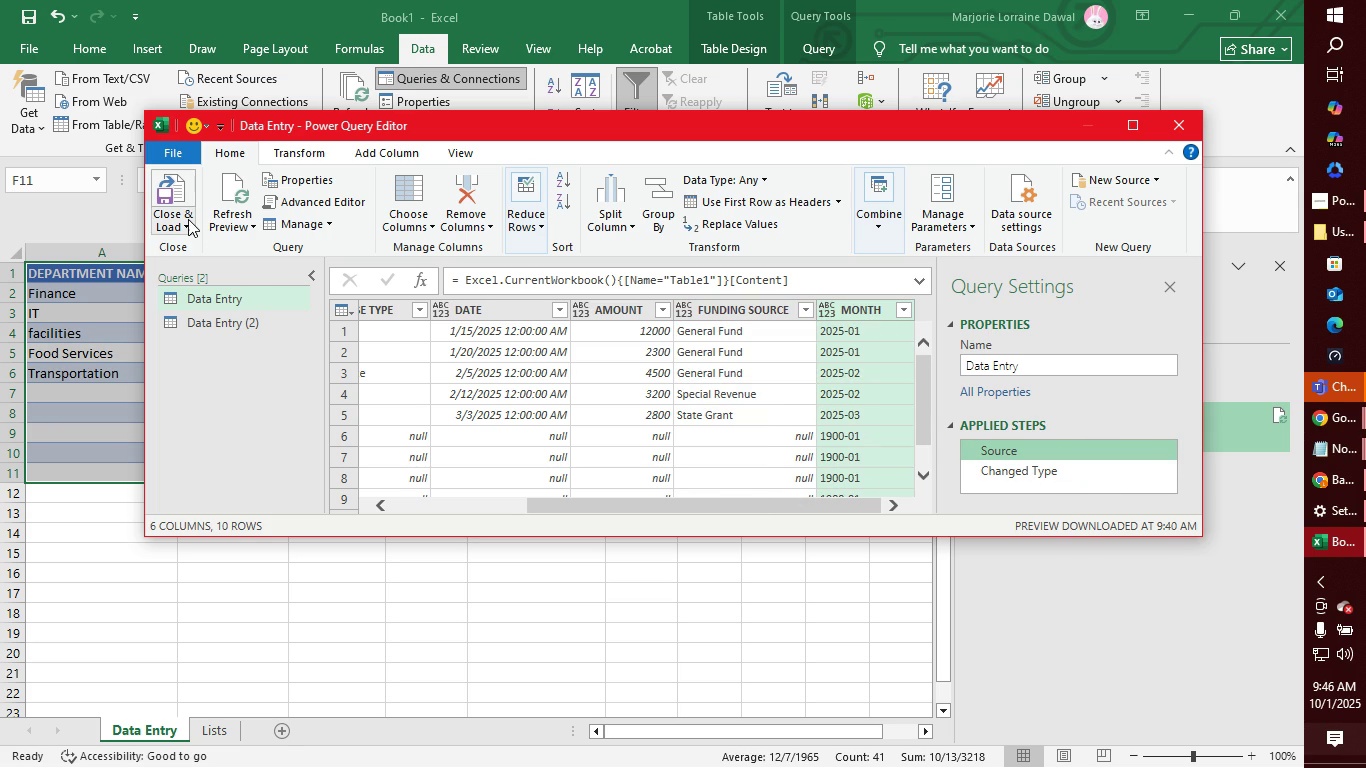 
left_click([185, 221])
 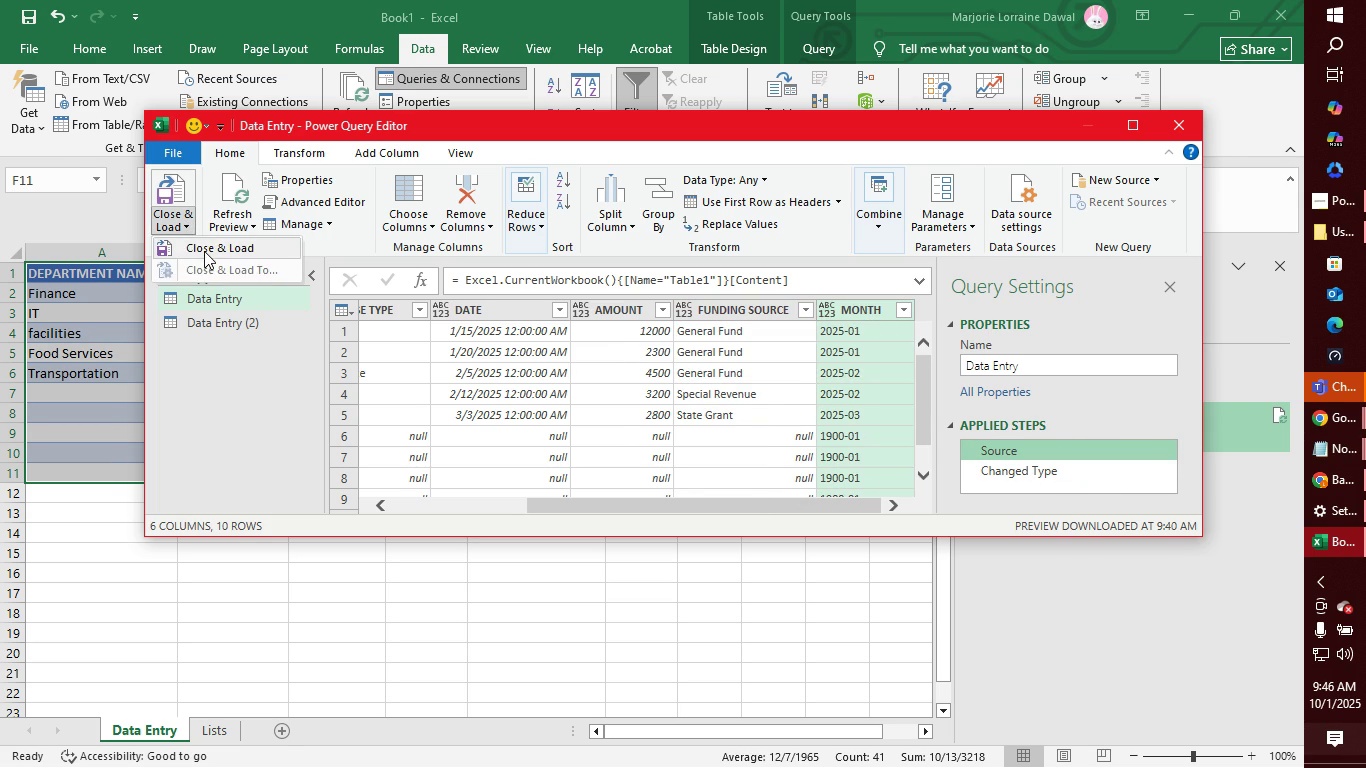 
left_click([206, 249])
 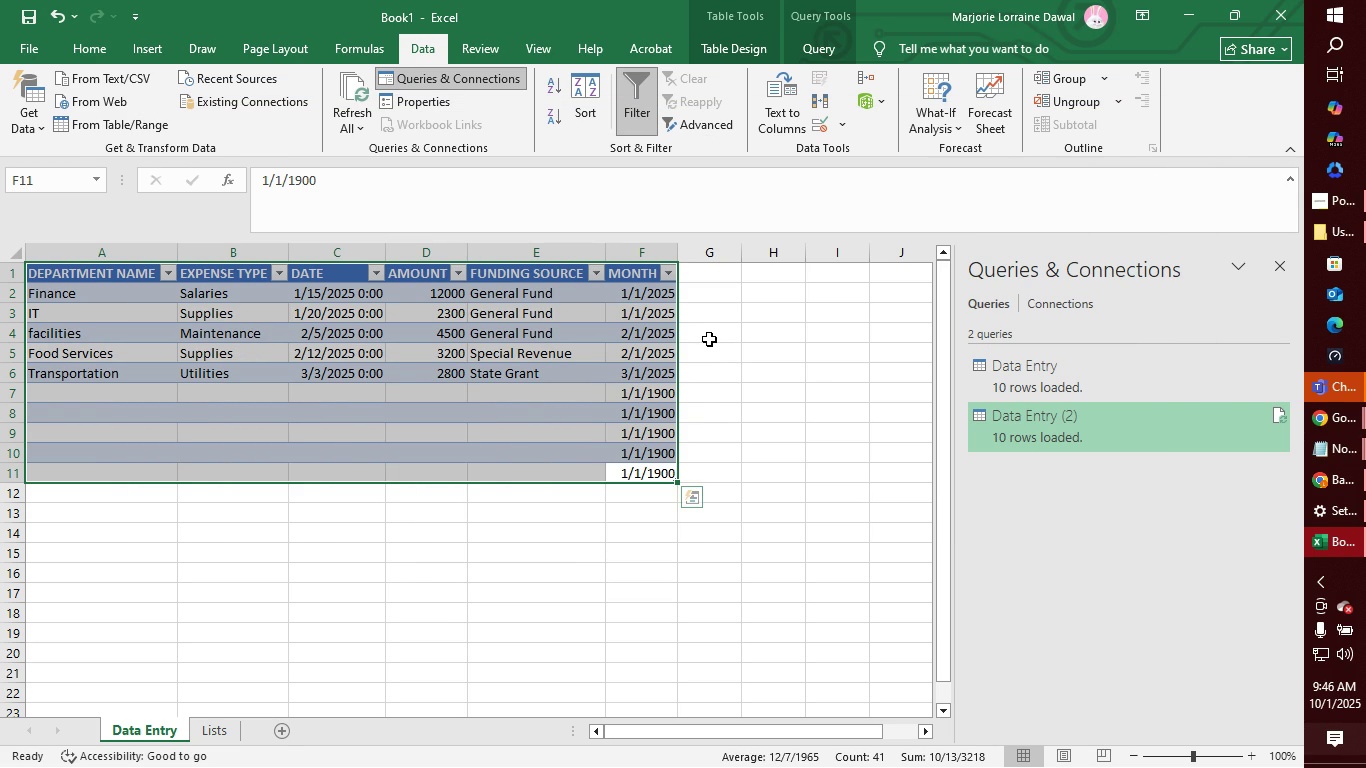 
left_click([641, 303])
 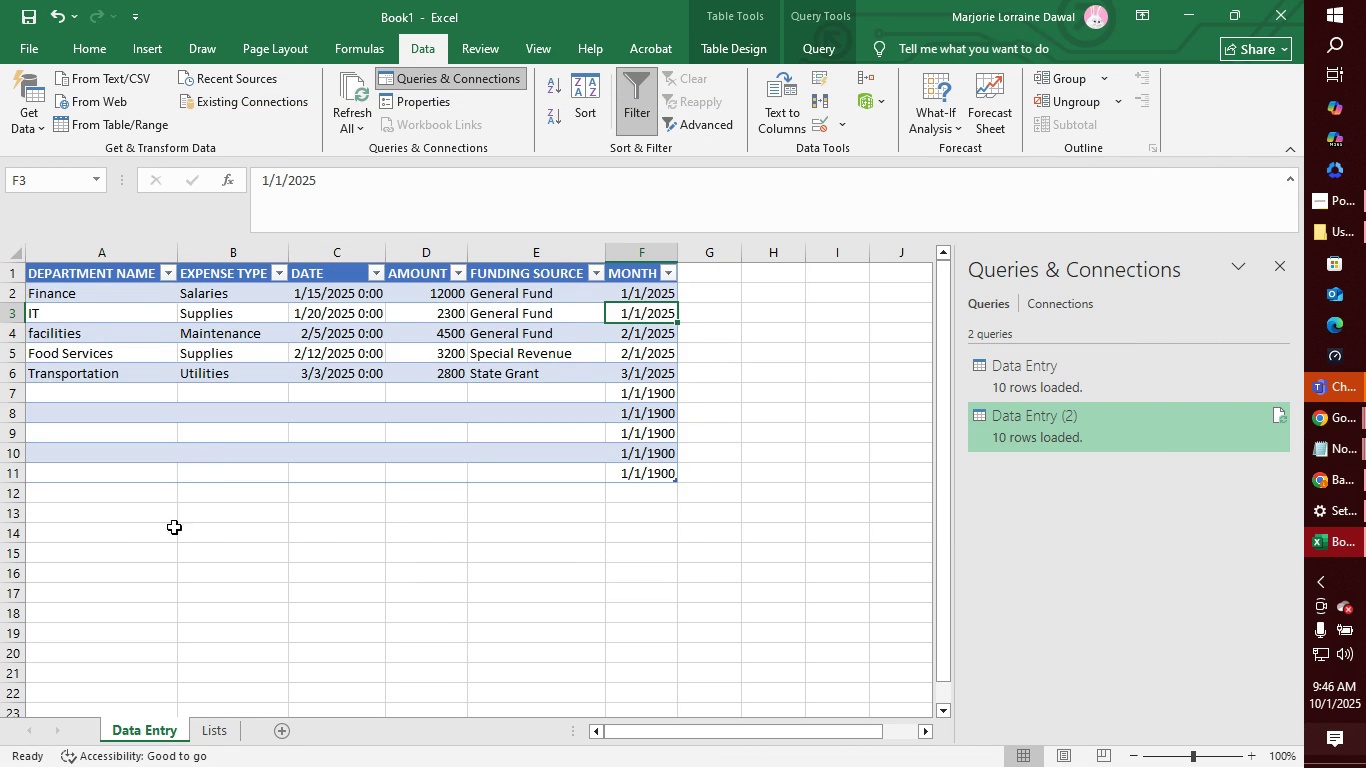 
left_click([199, 730])
 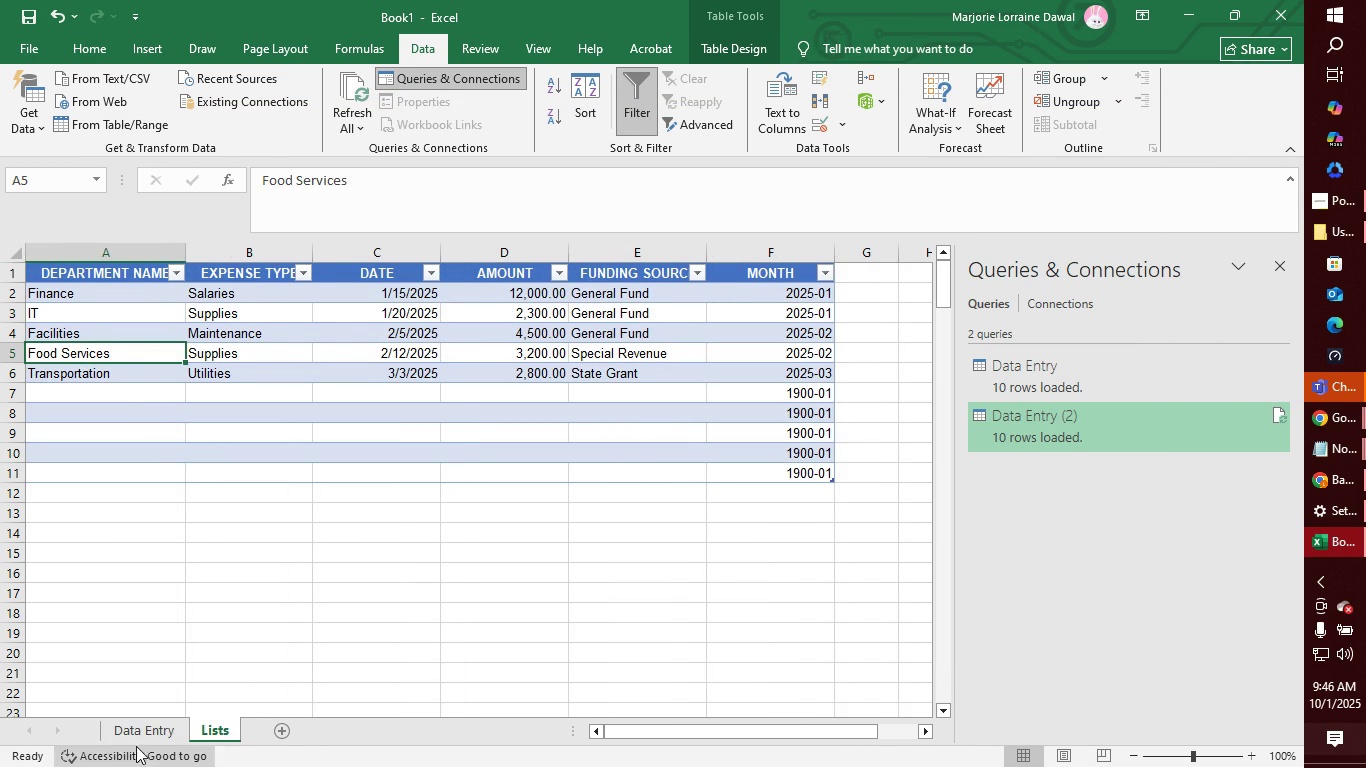 
left_click([146, 737])
 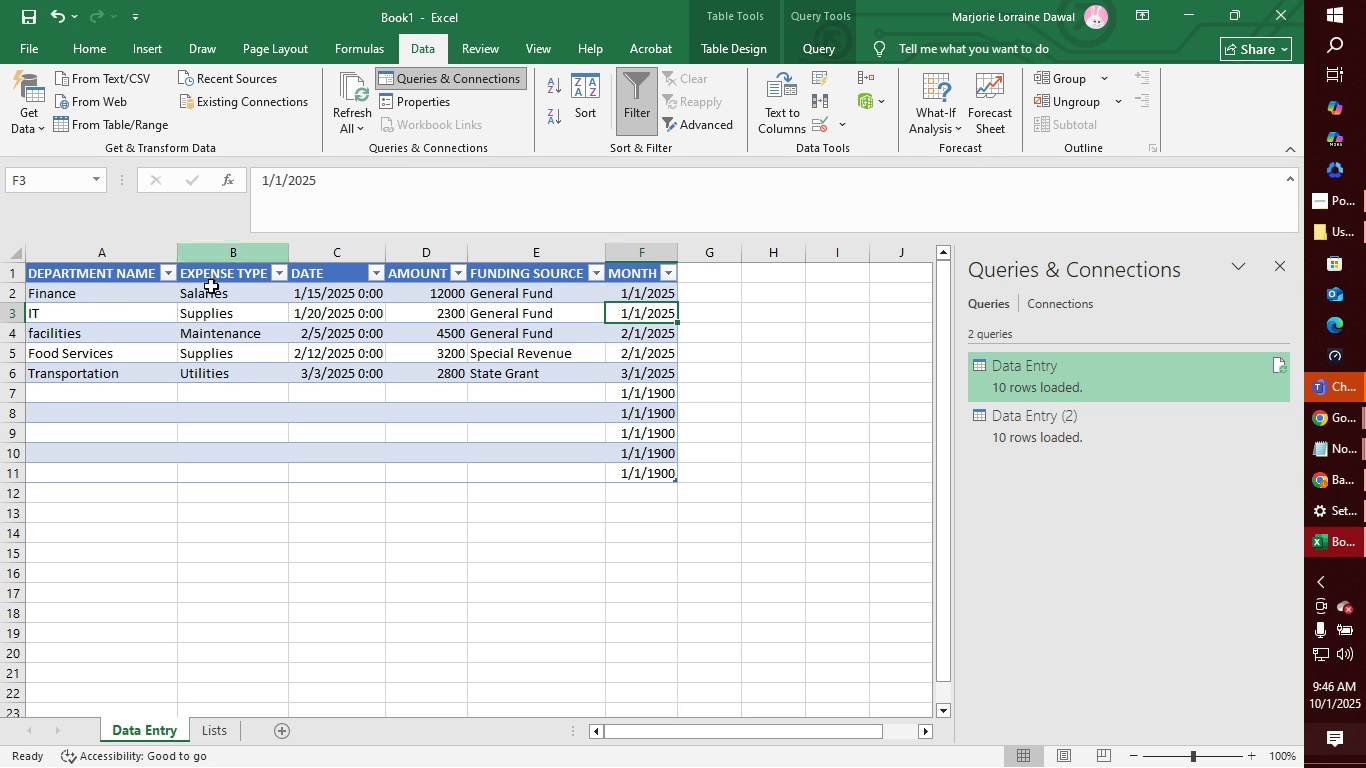 
left_click([133, 335])
 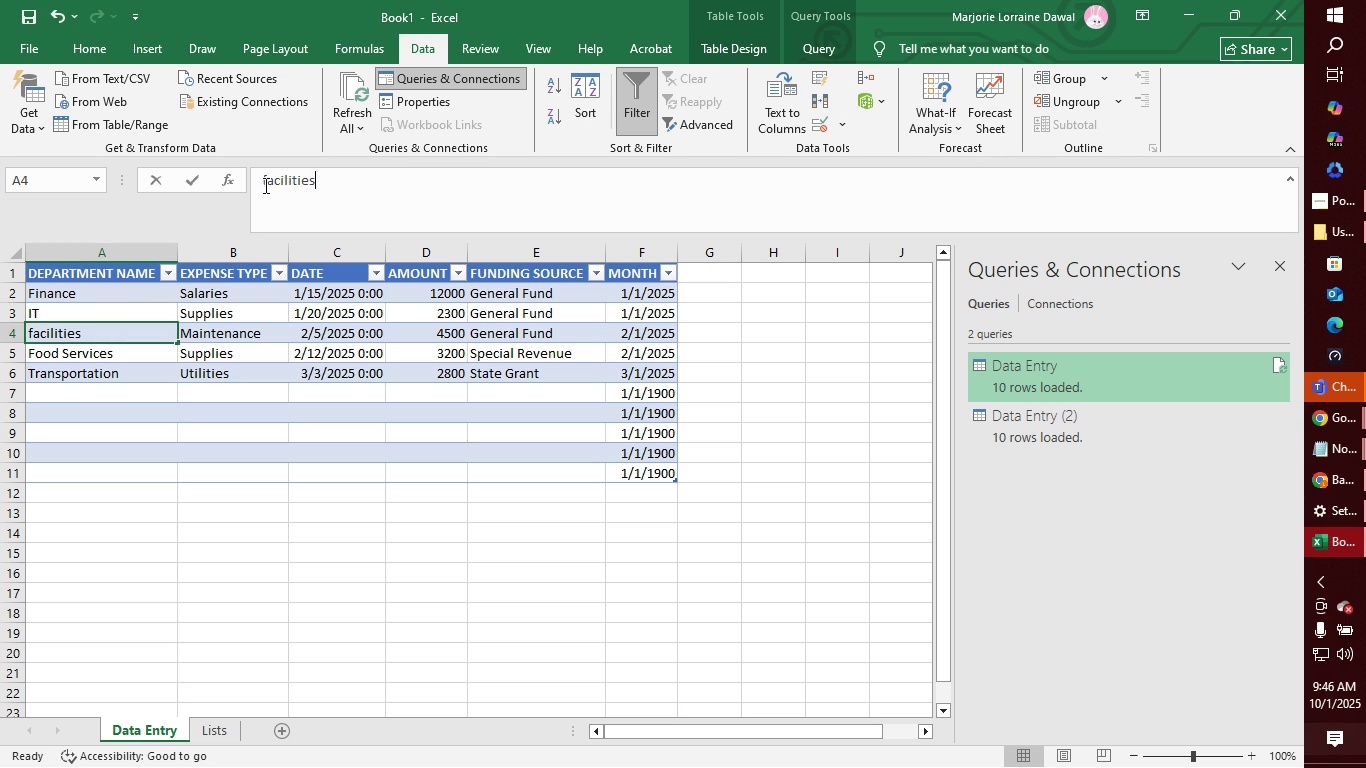 
left_click([264, 185])
 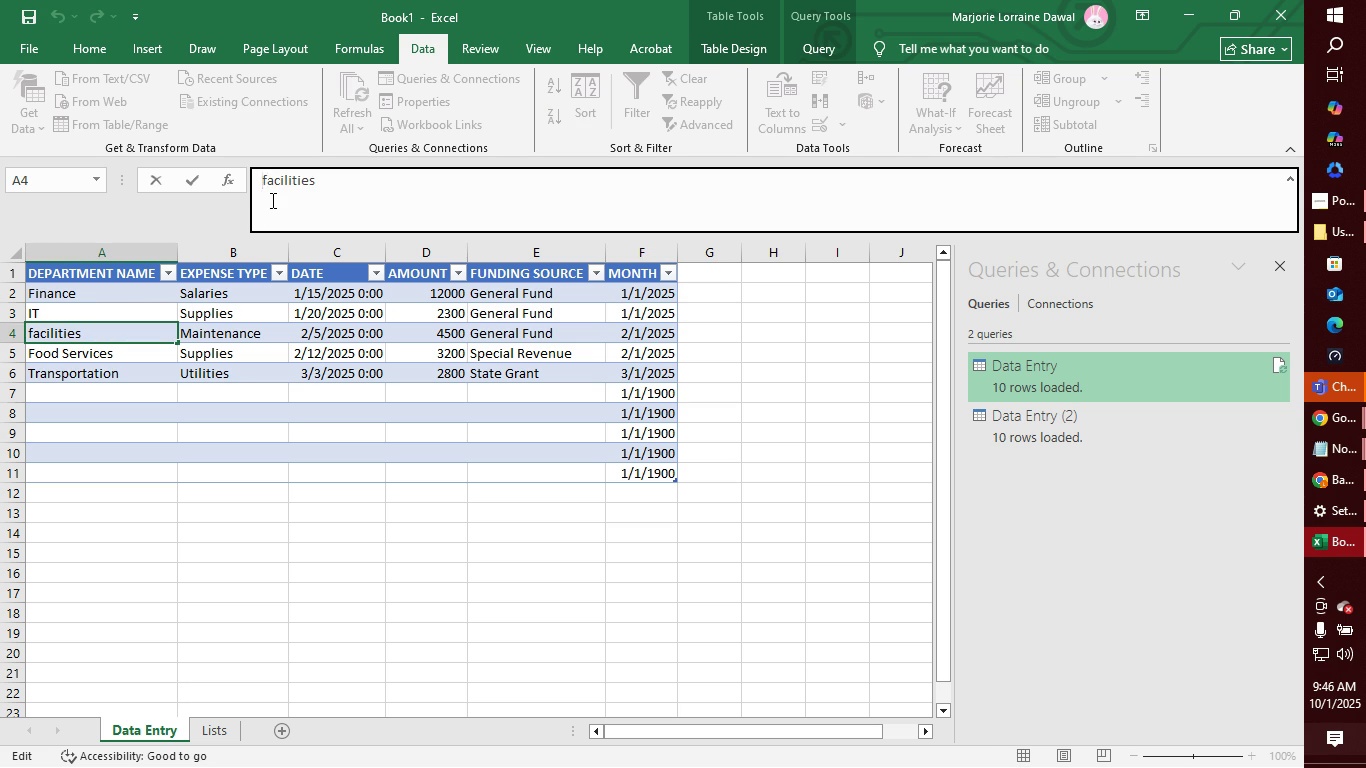 
key(ArrowRight)
 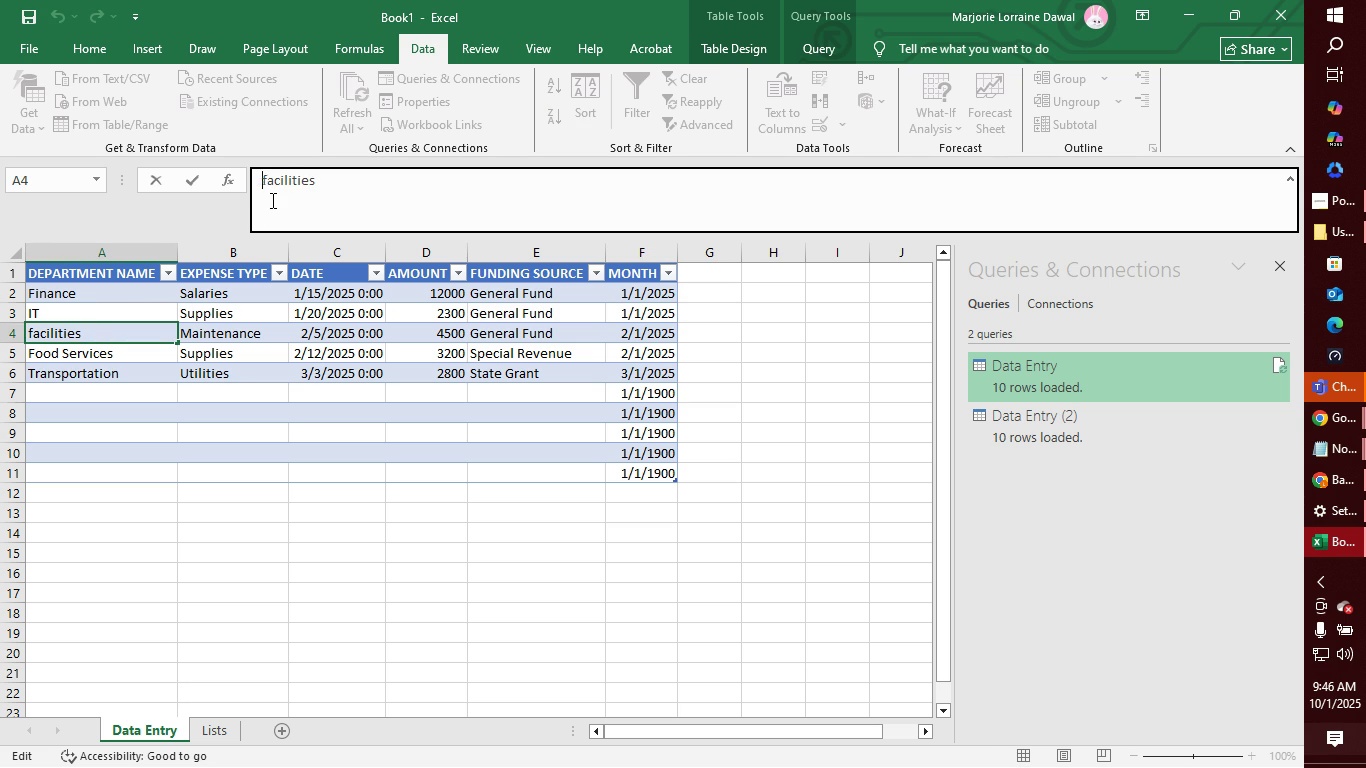 
key(Backspace)